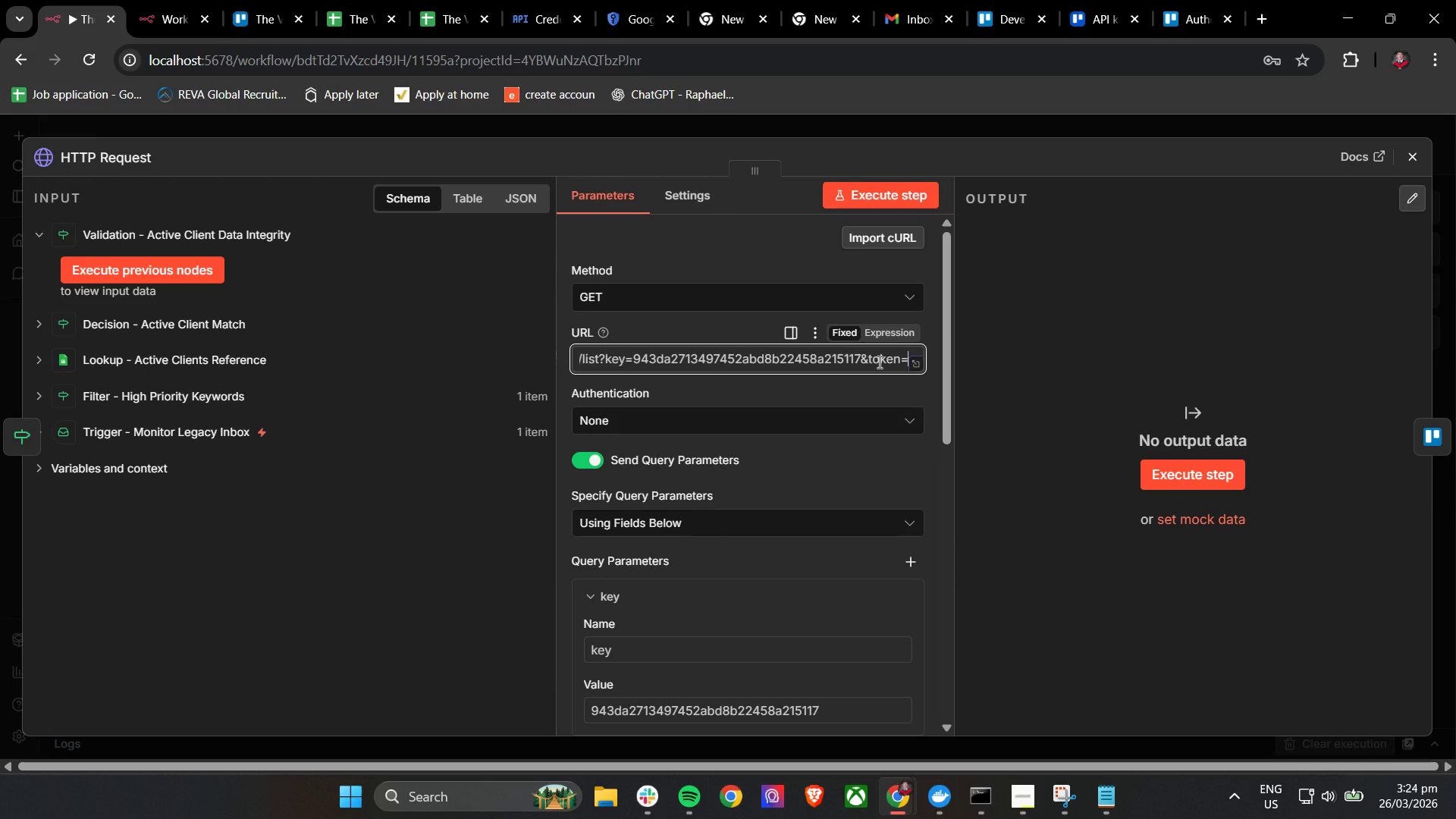 
hold_key(key=ArrowRight, duration=0.73)
 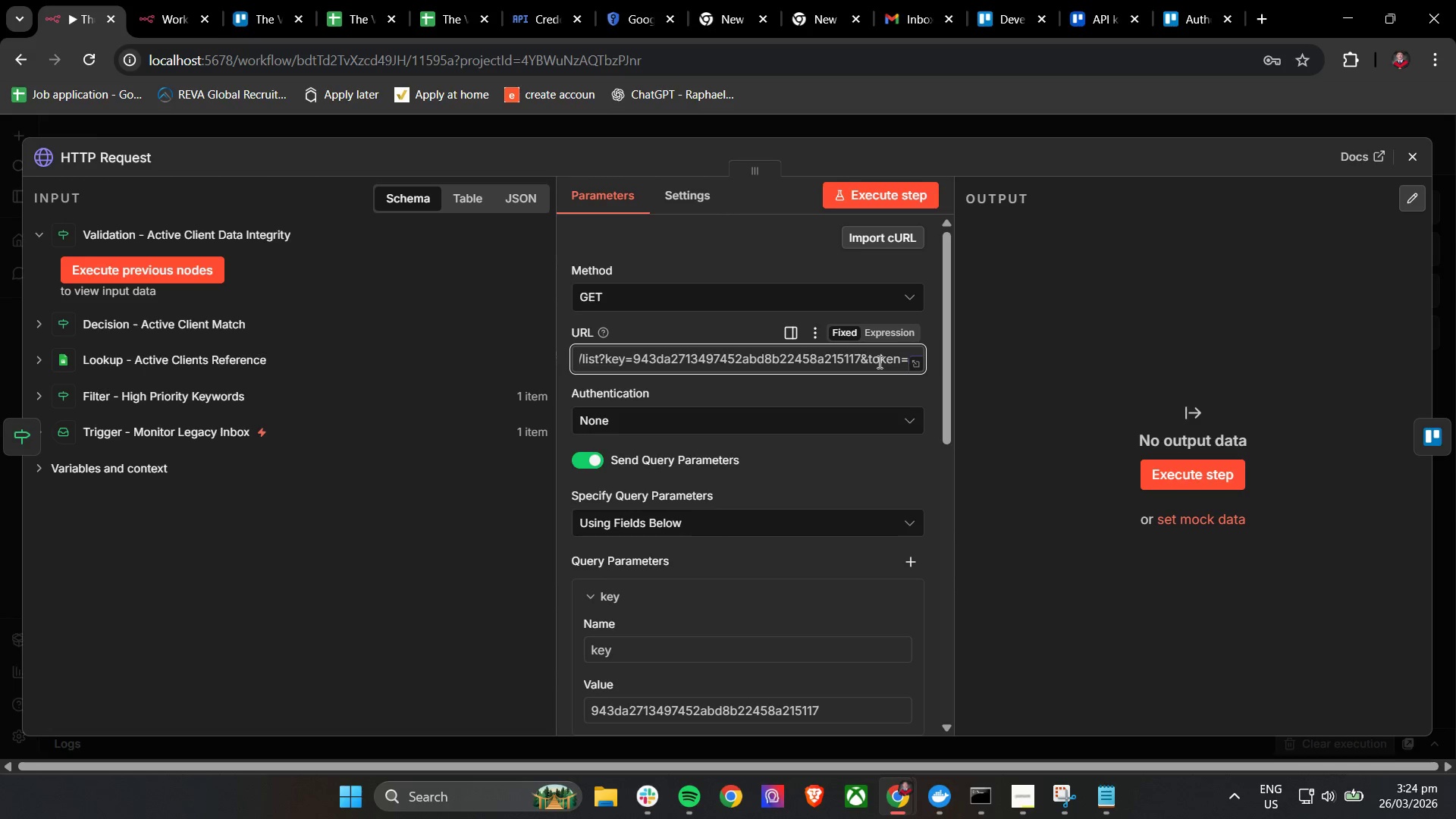 
key(Control+V)
 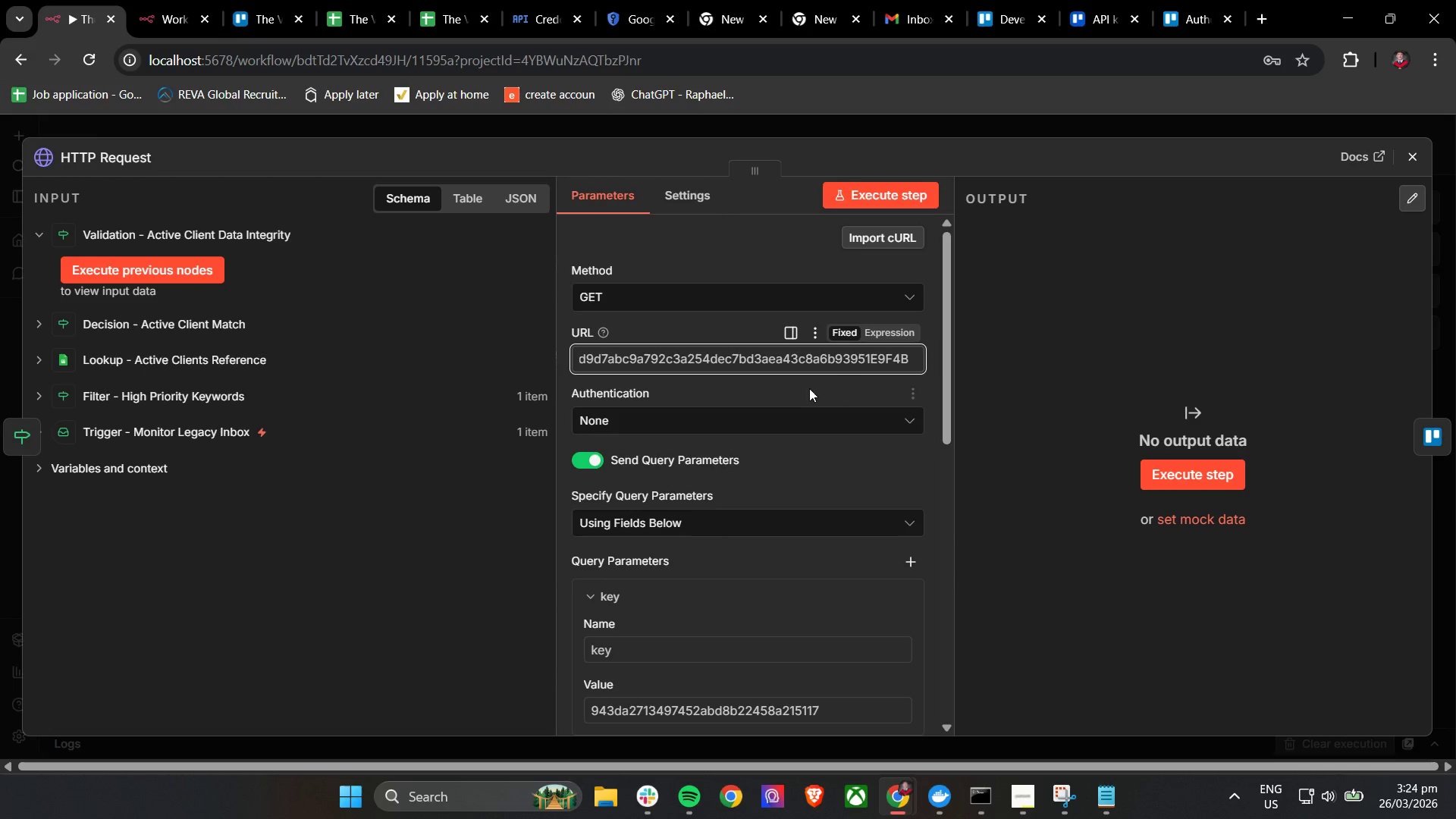 
left_click([801, 392])
 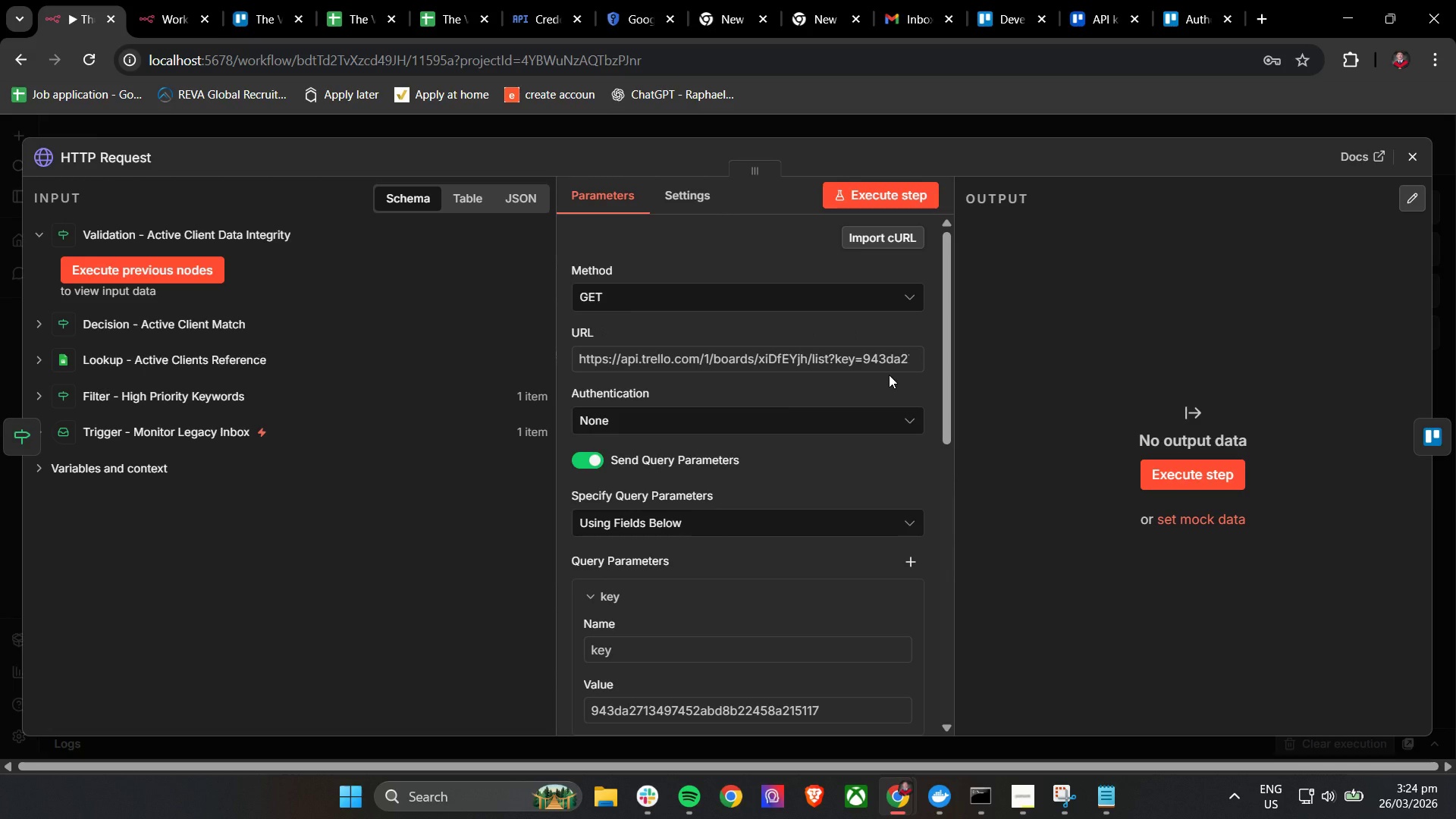 
wait(6.98)
 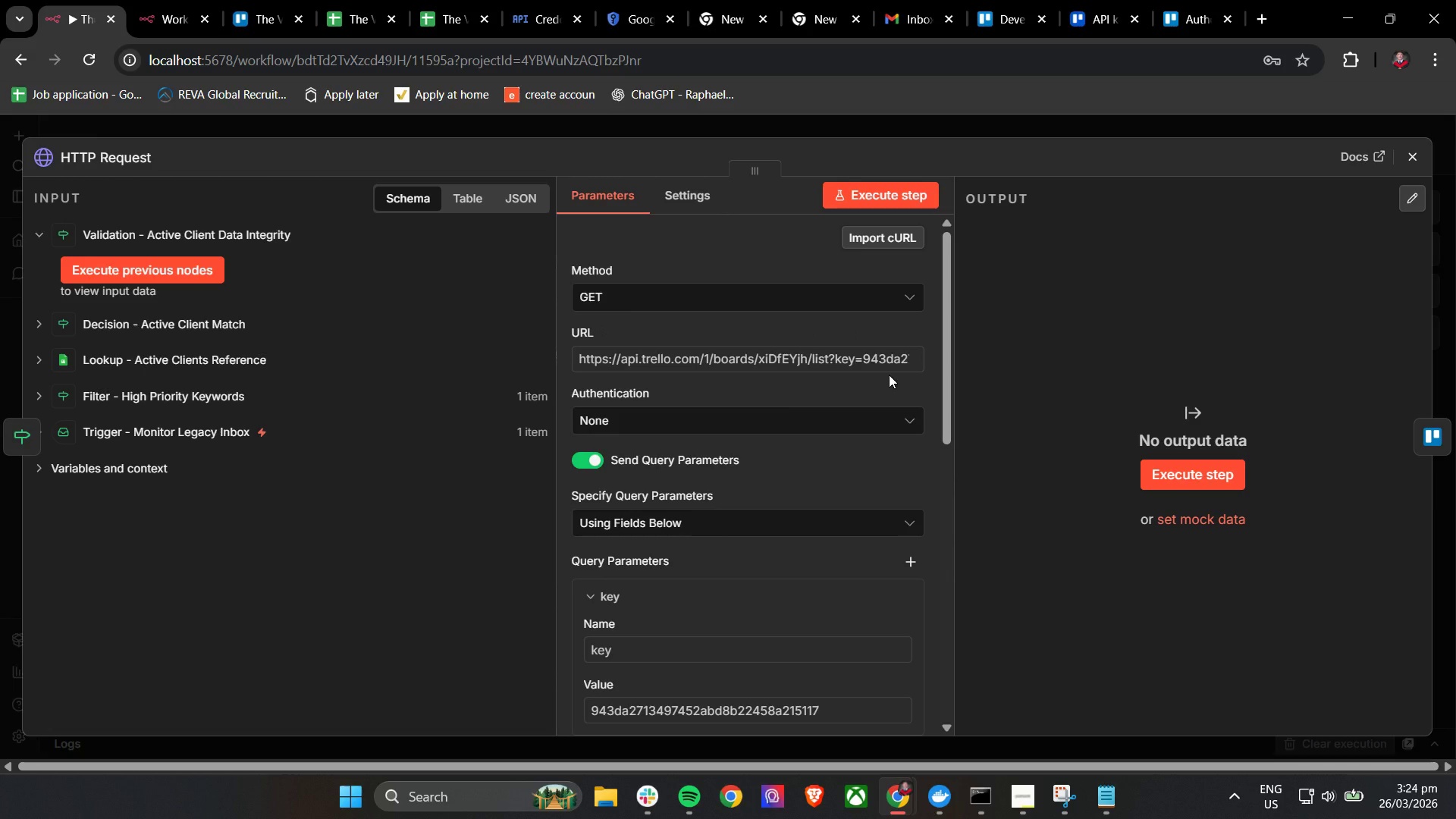 
left_click([865, 388])
 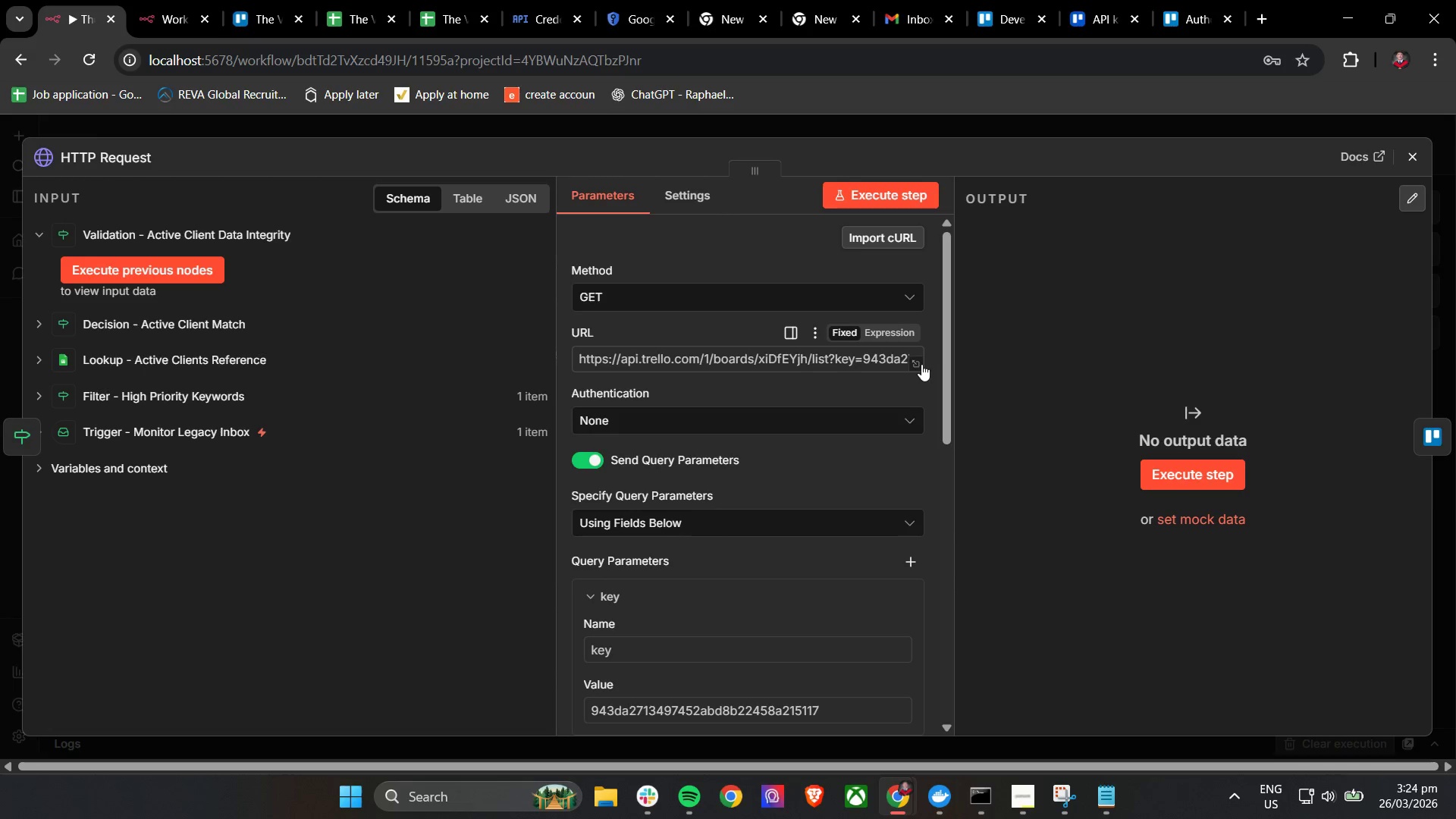 
left_click([919, 367])
 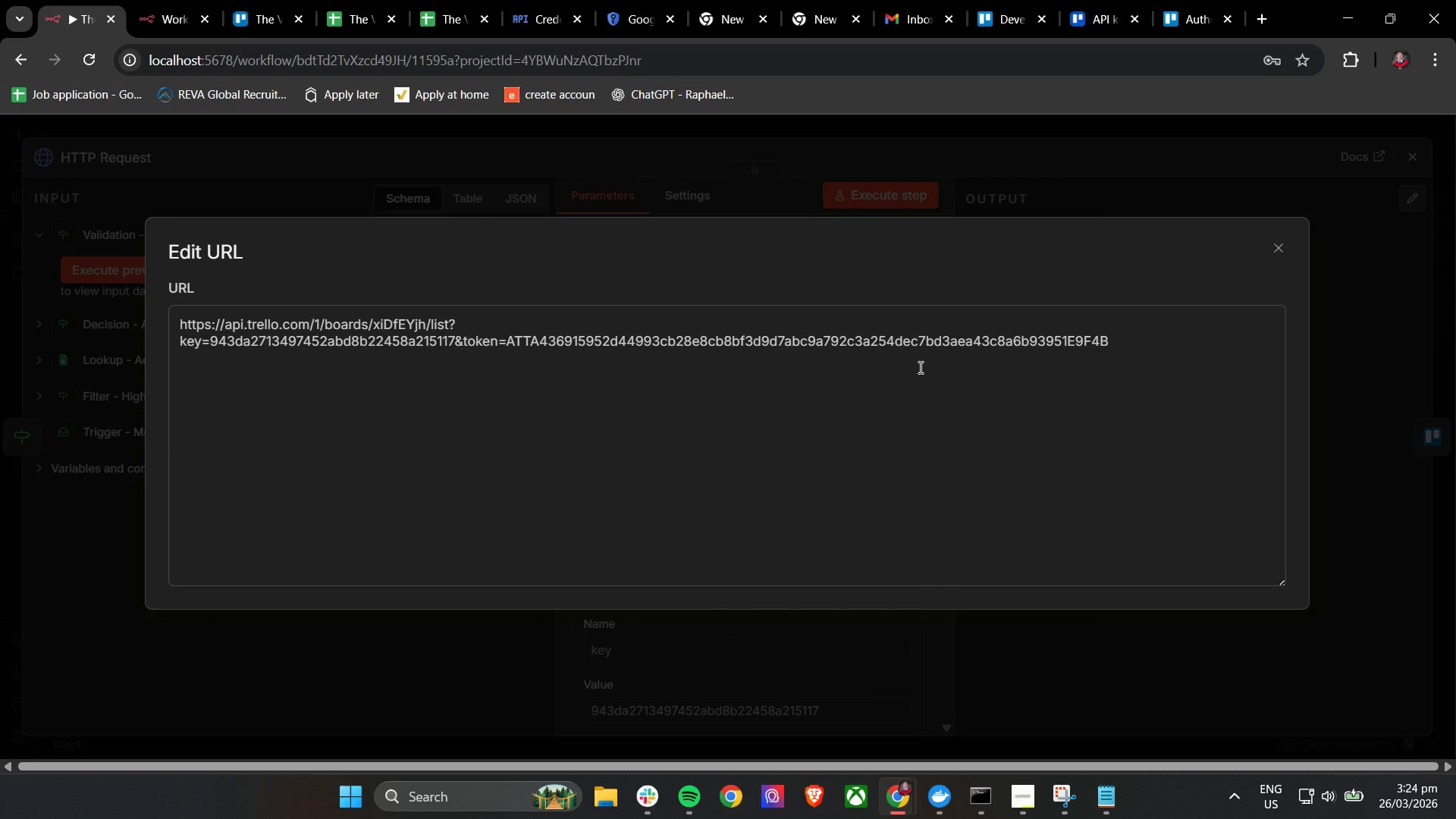 
wait(8.08)
 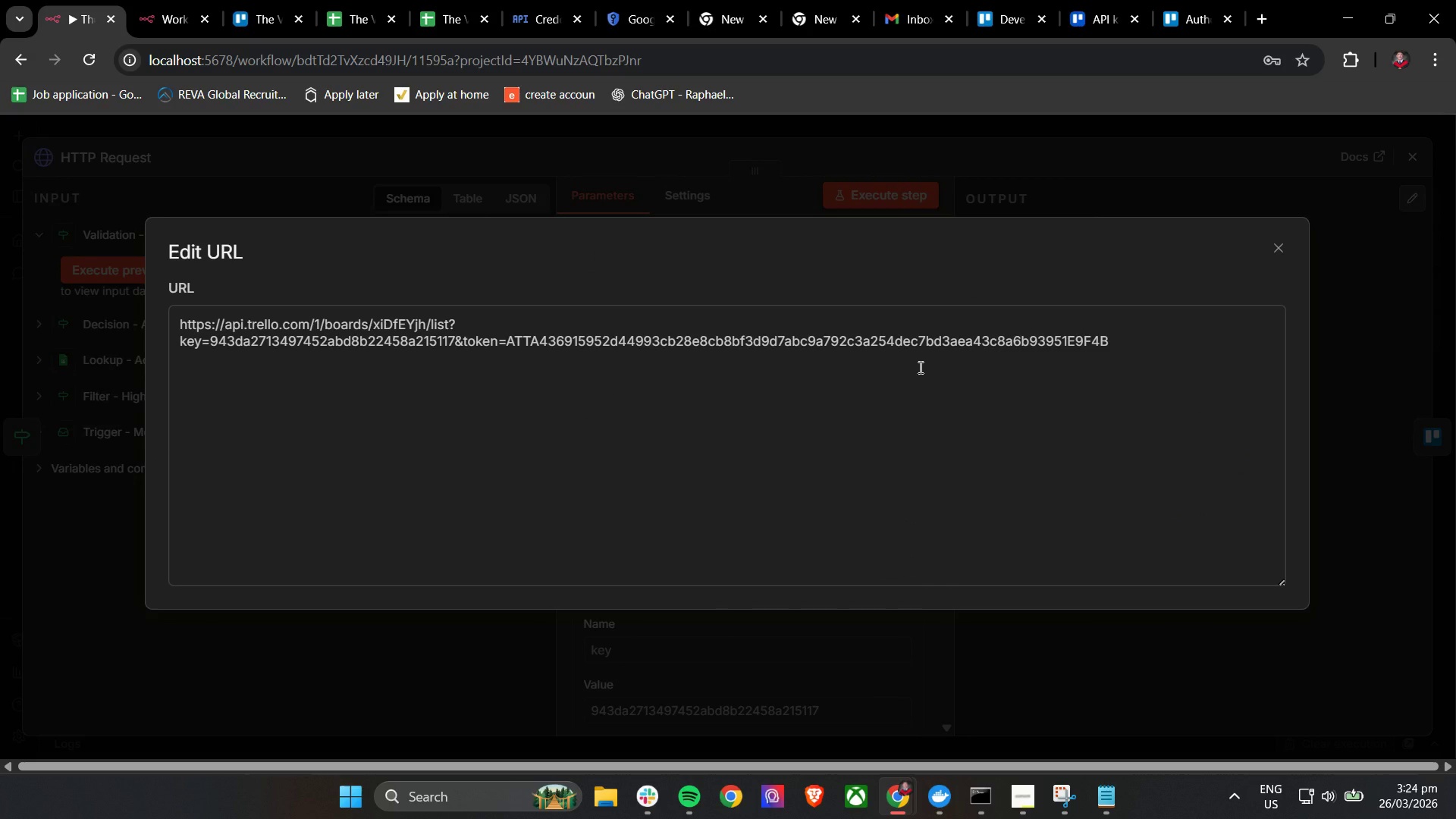 
left_click([1279, 249])
 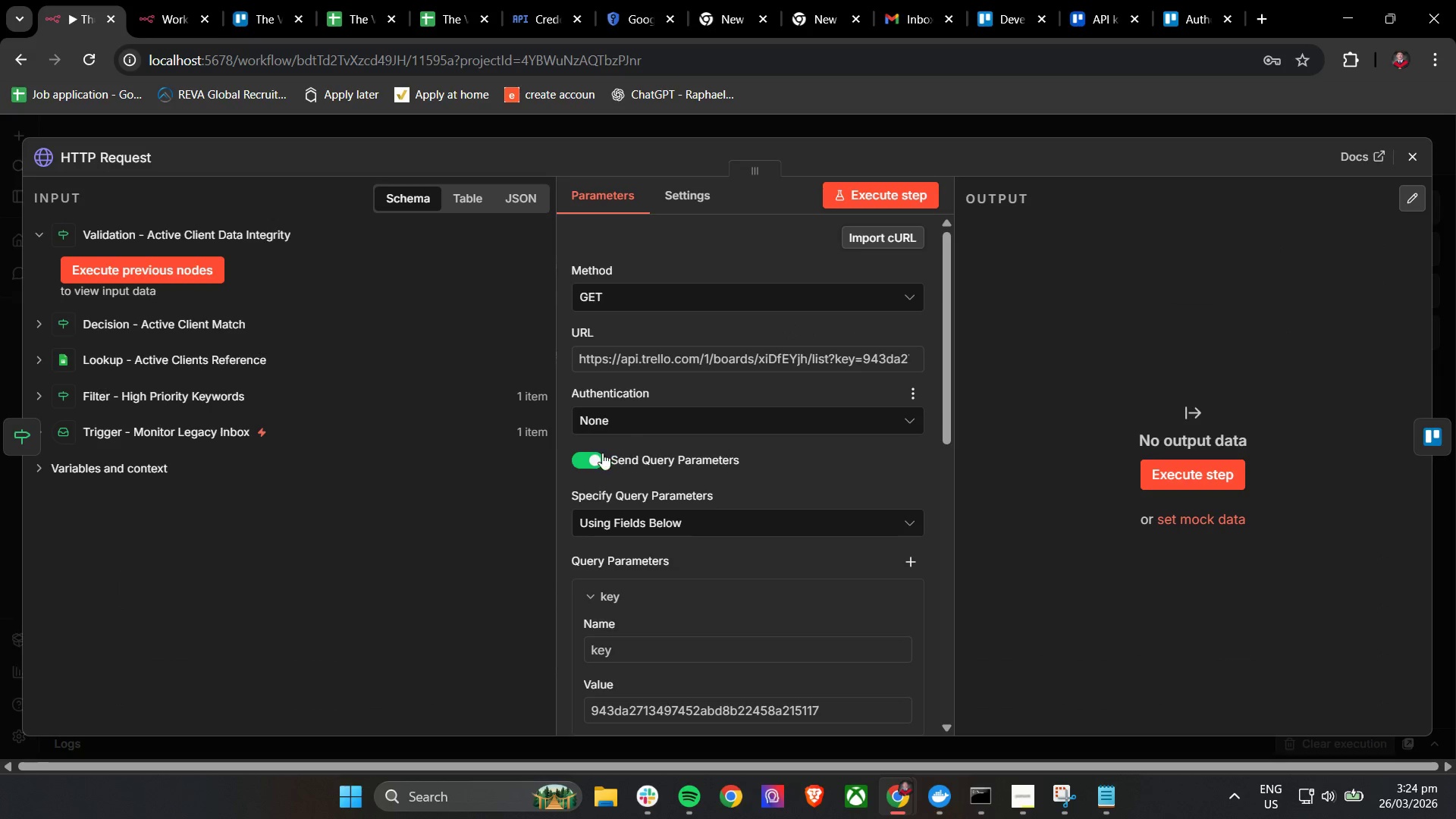 
left_click([600, 465])
 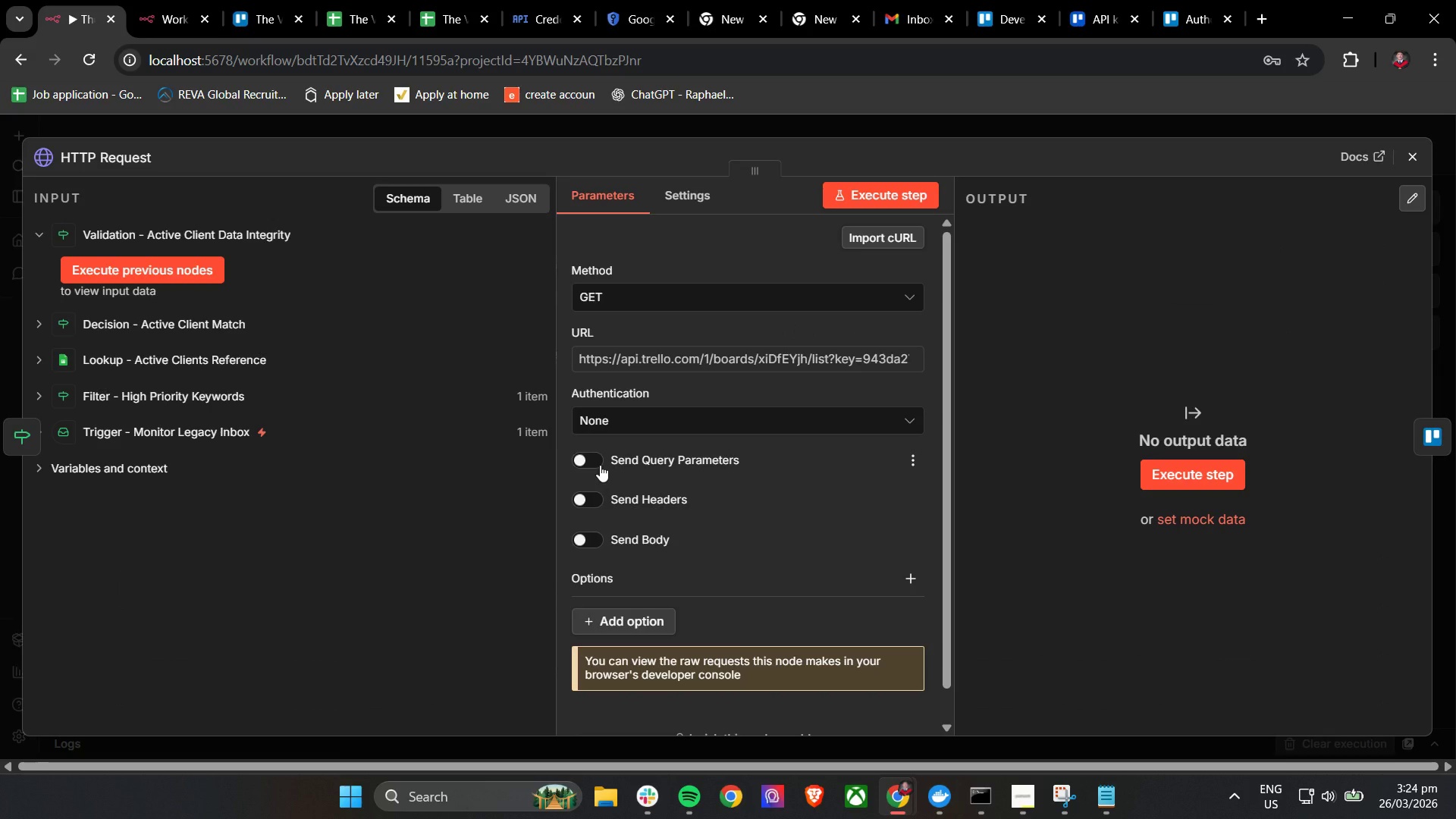 